 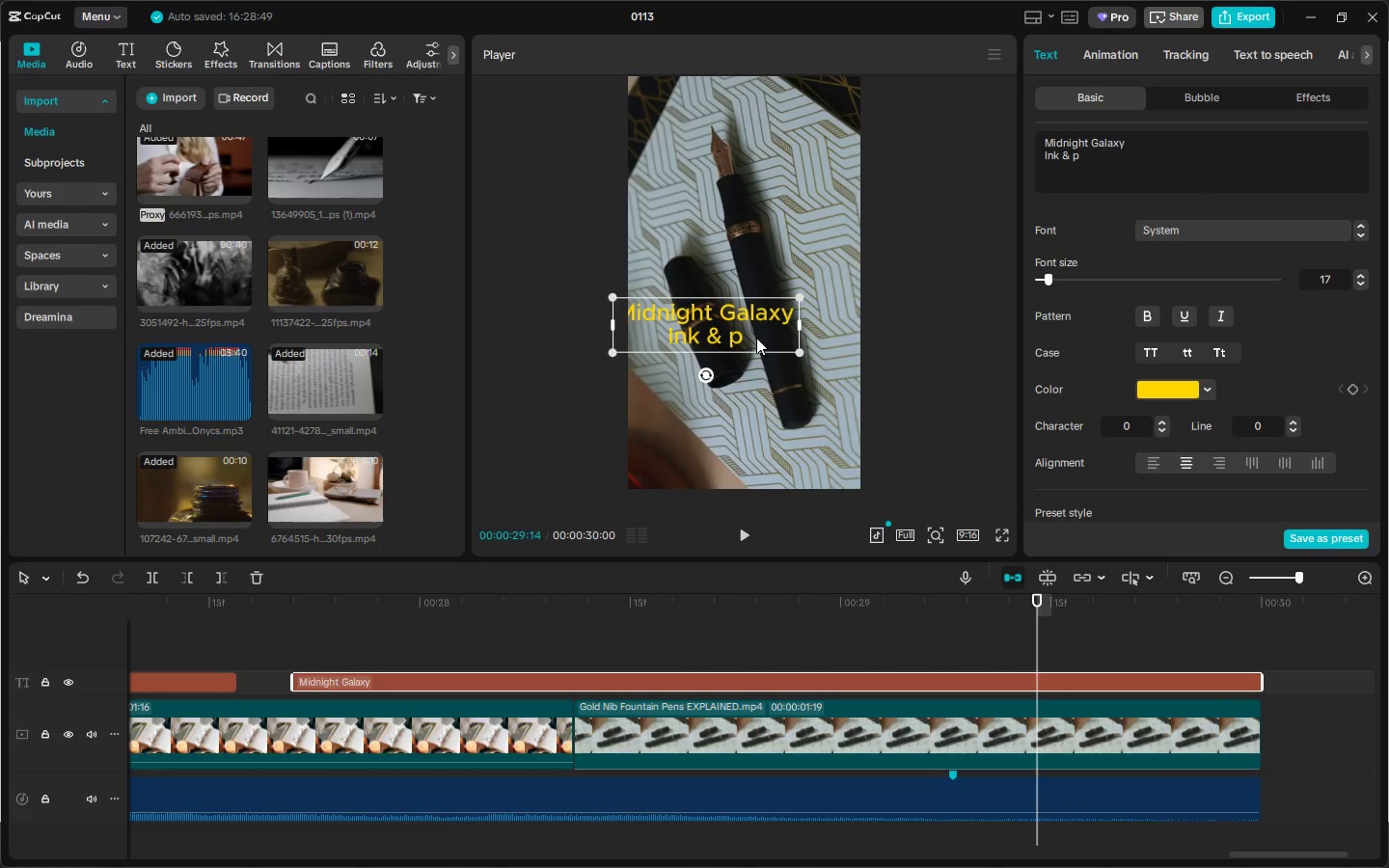 
double_click([756, 338])
 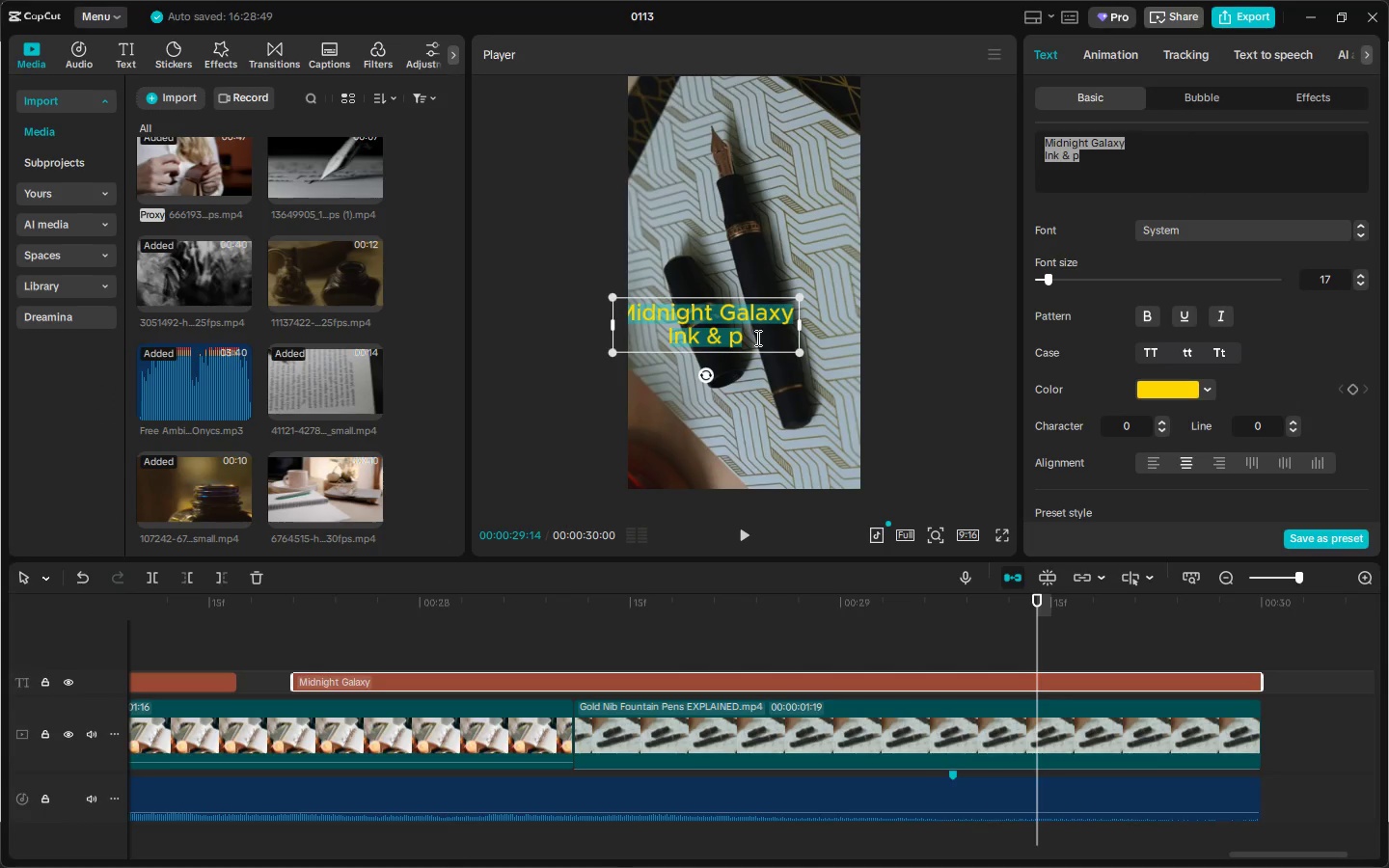 
type(Ink)
 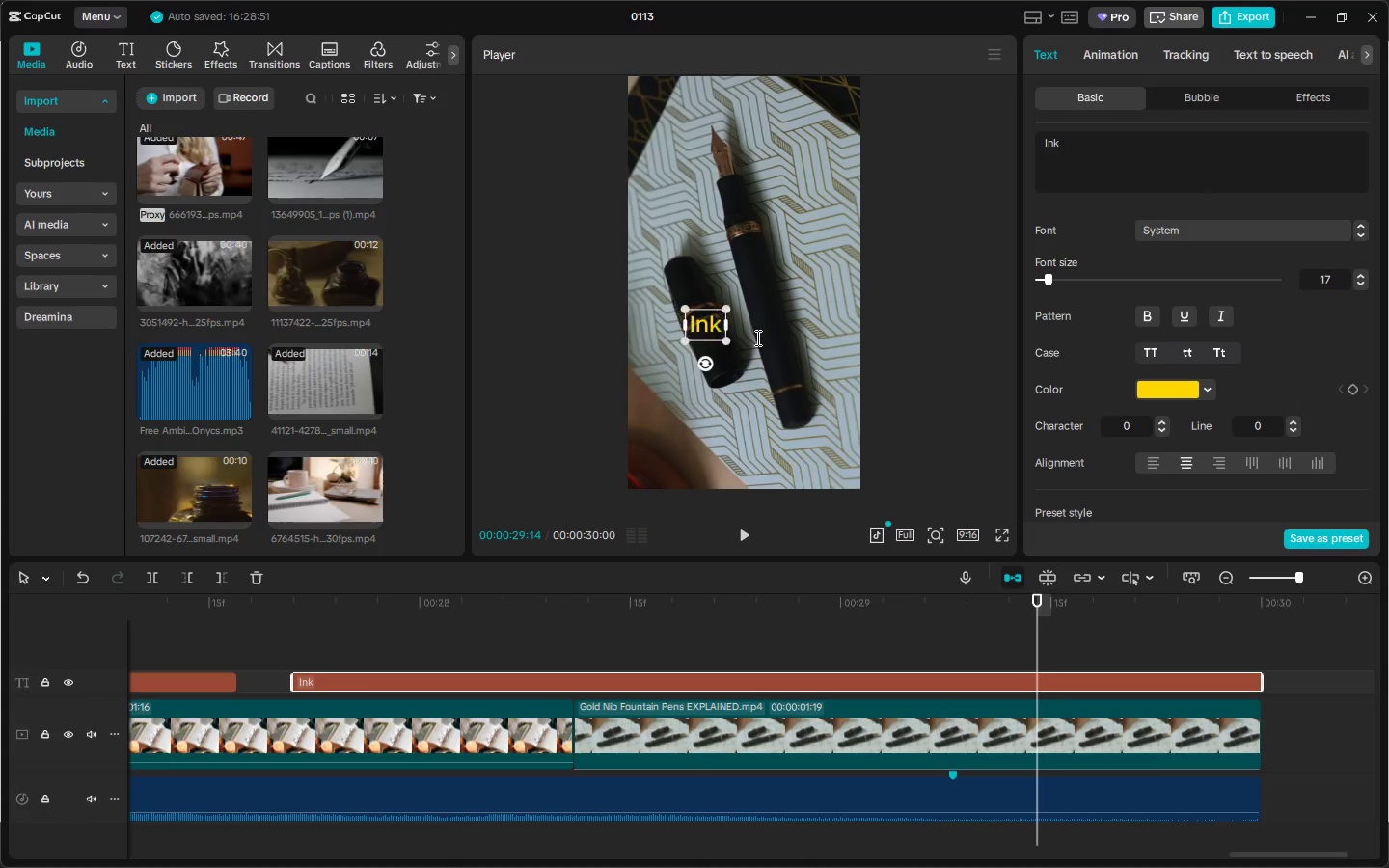 
key(Alt+AltLeft)
 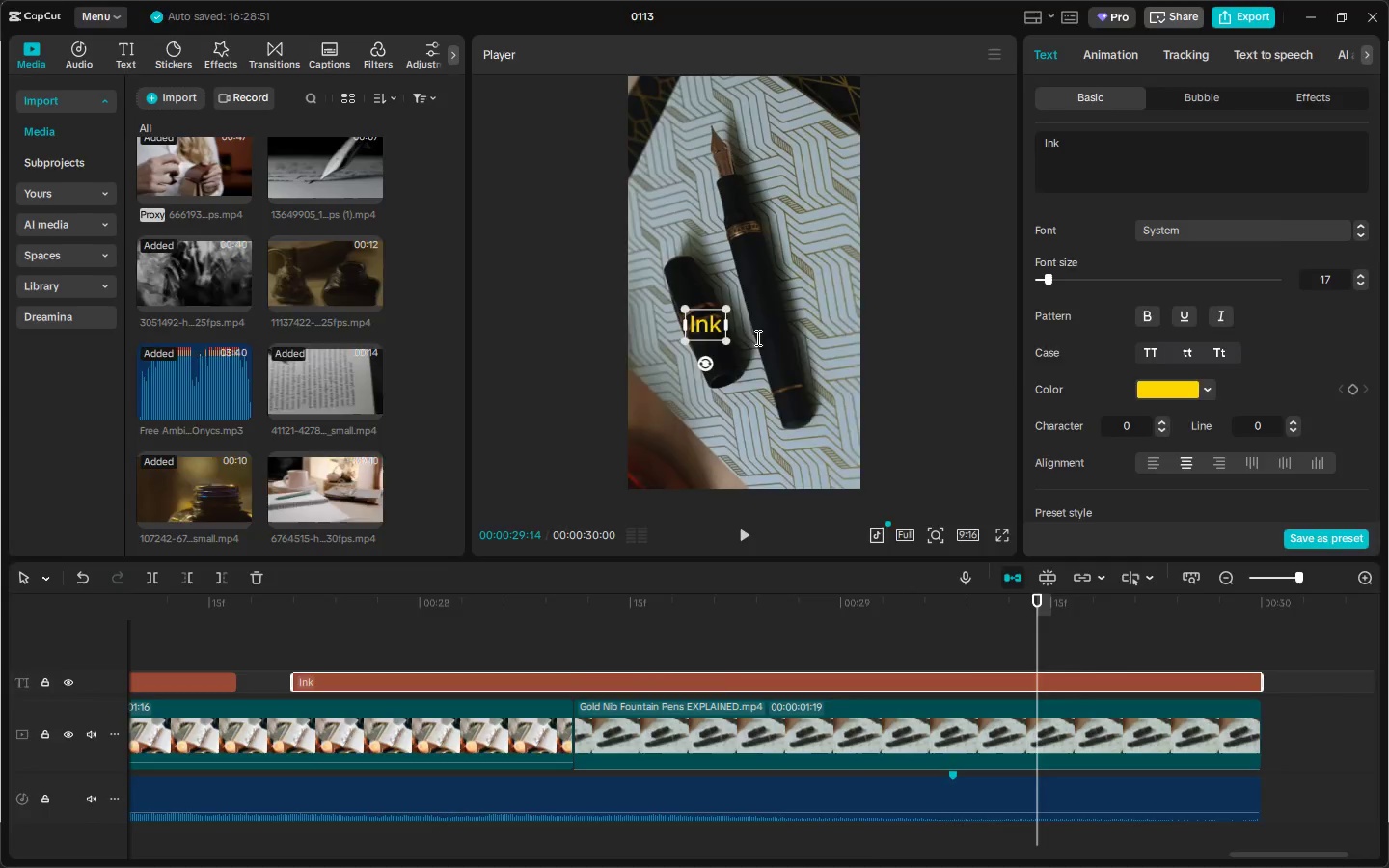 
key(Alt+Tab)